 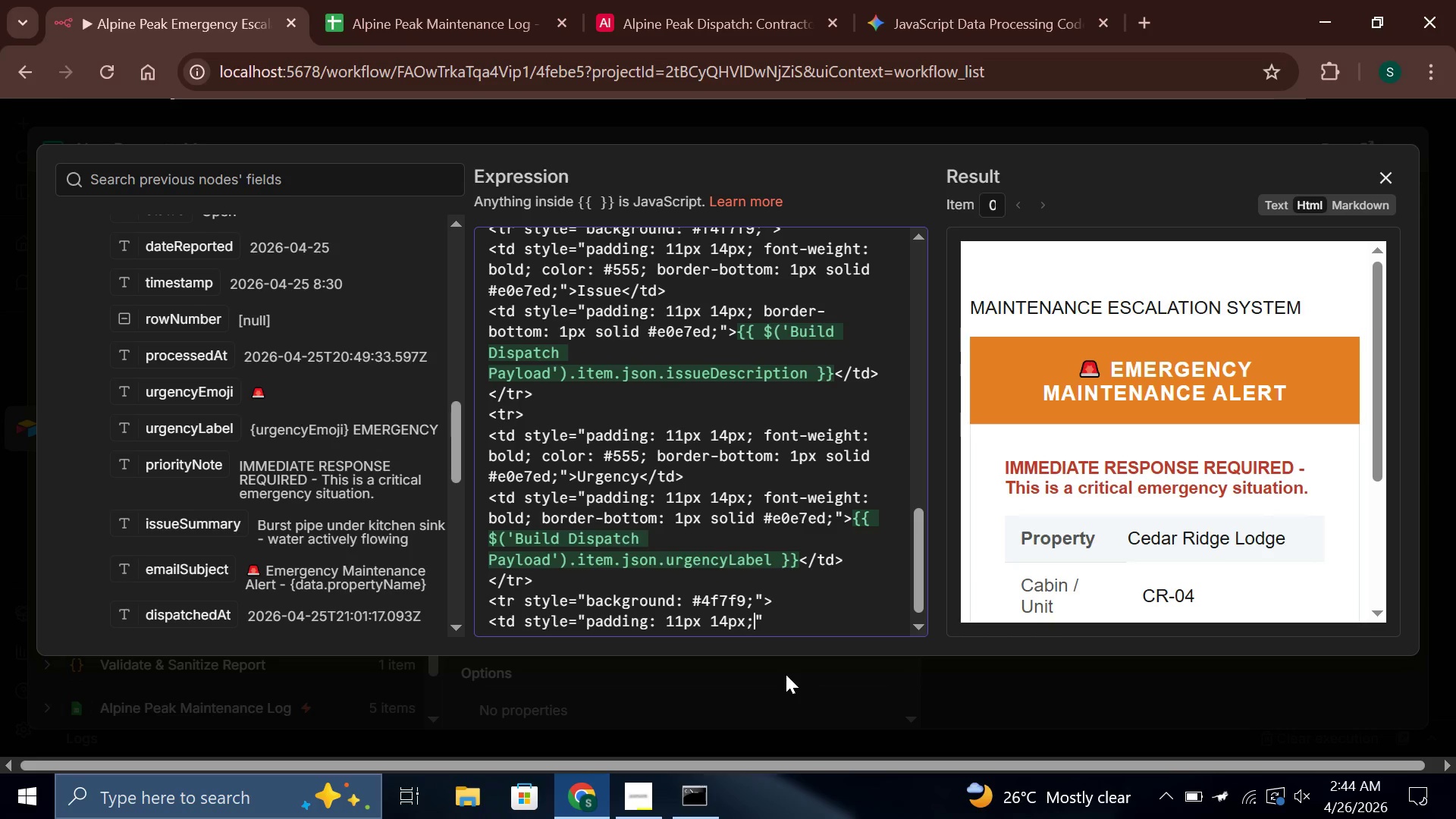 
hold_key(key=ShiftLeft, duration=0.44)
 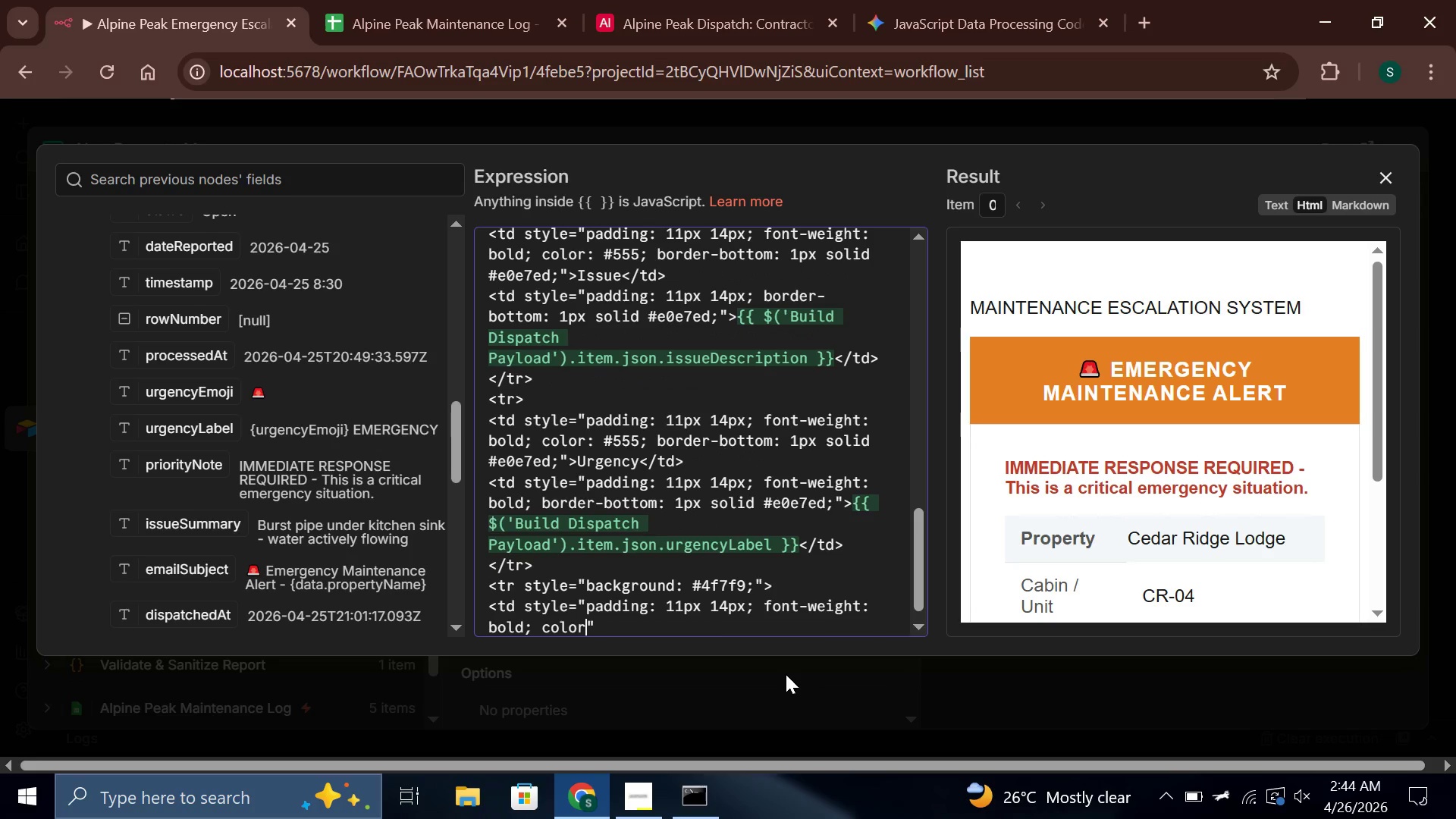 
wait(6.86)
 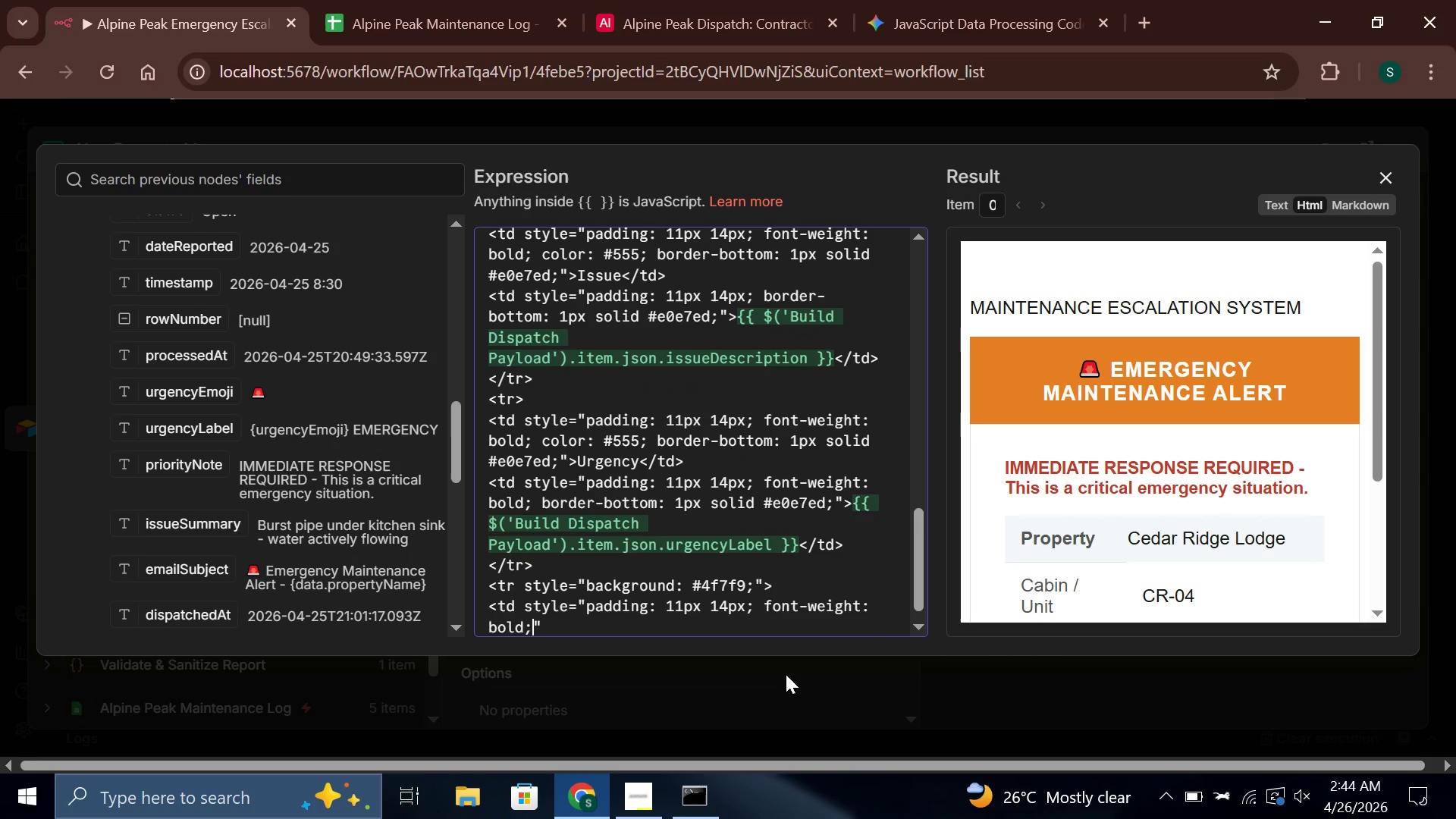 
hold_key(key=ShiftLeft, duration=1.26)
 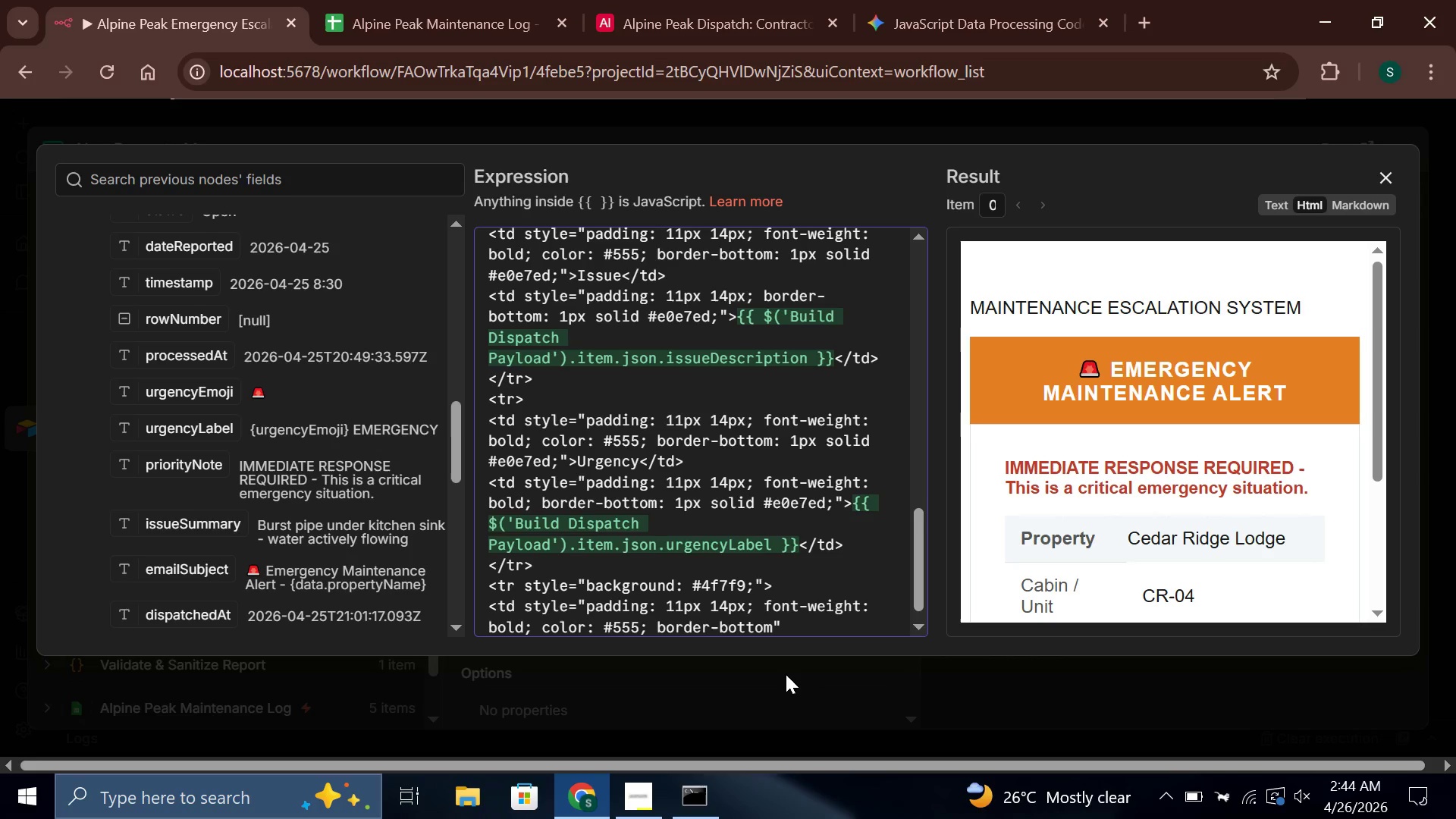 
wait(12.33)
 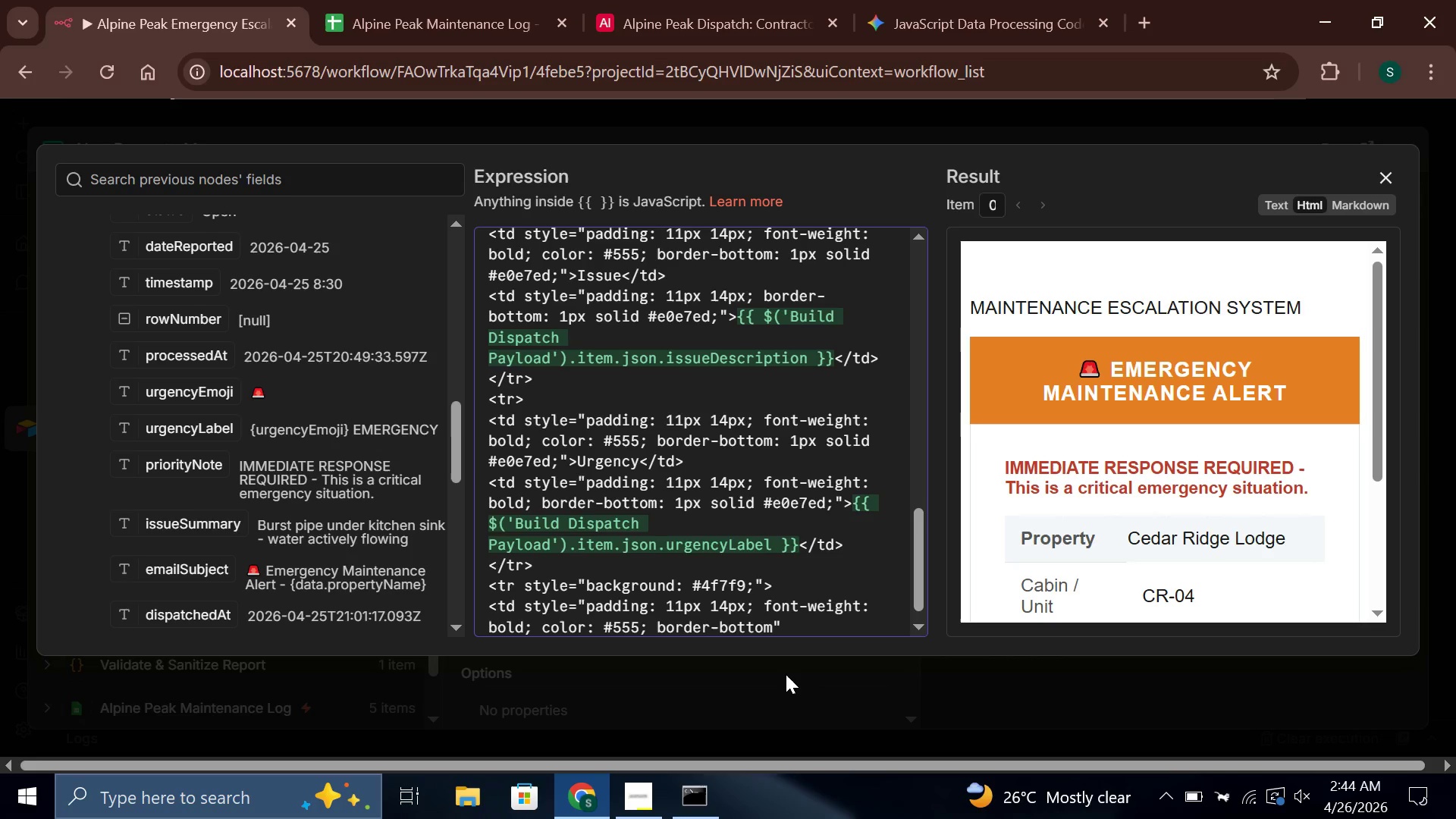 
hold_key(key=ShiftLeft, duration=0.41)
 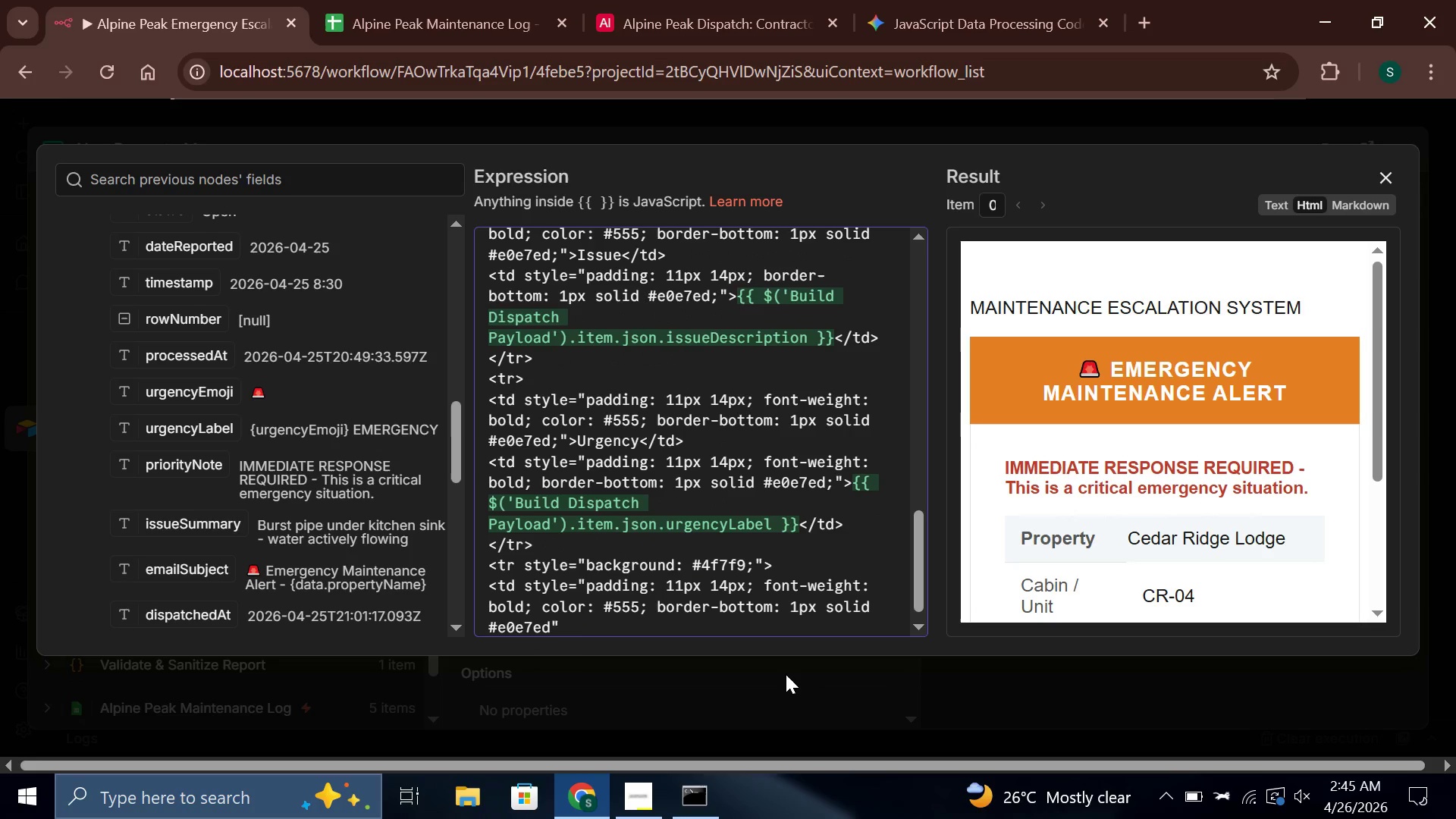 
wait(6.44)
 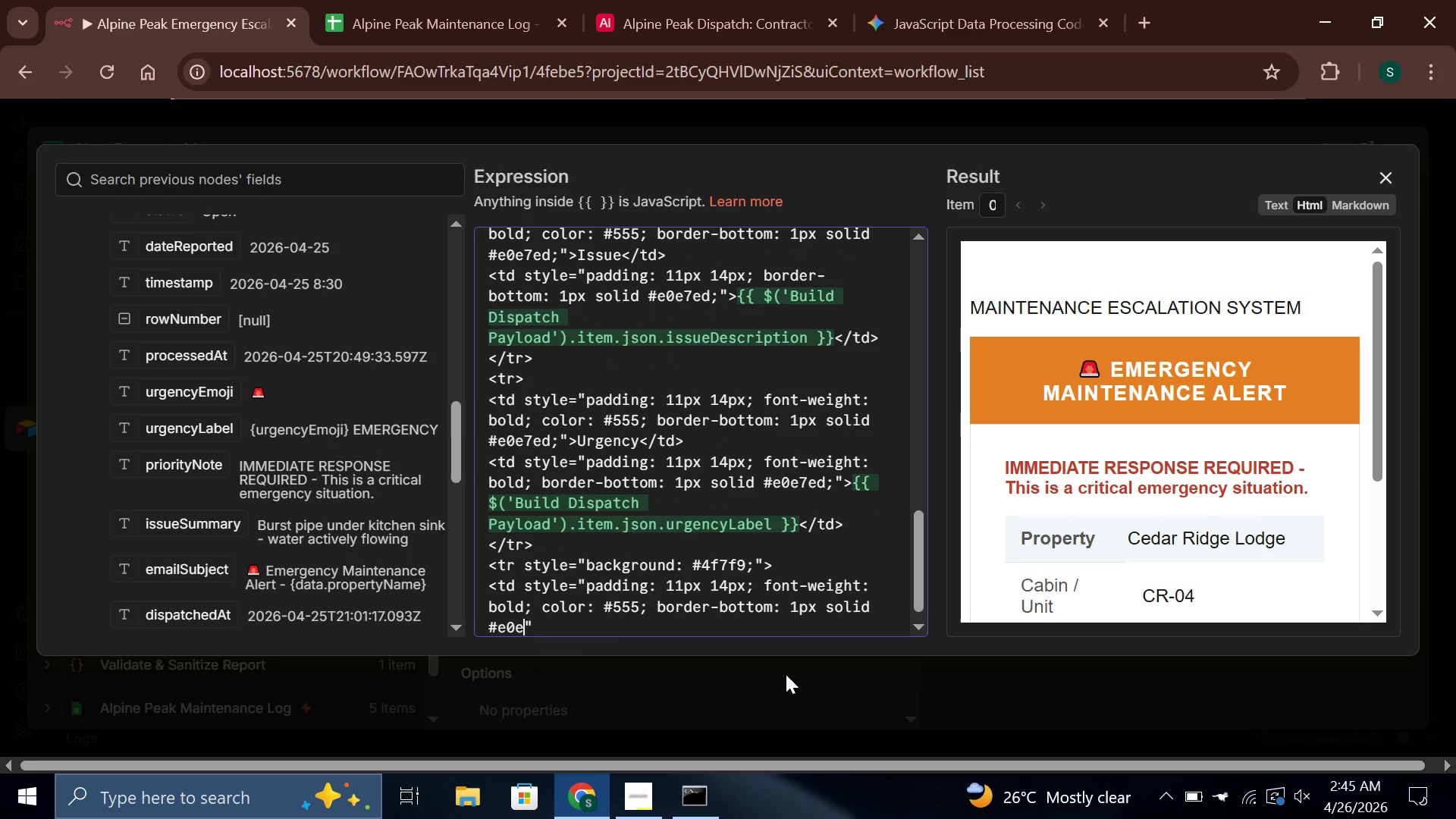 
key(ArrowRight)
 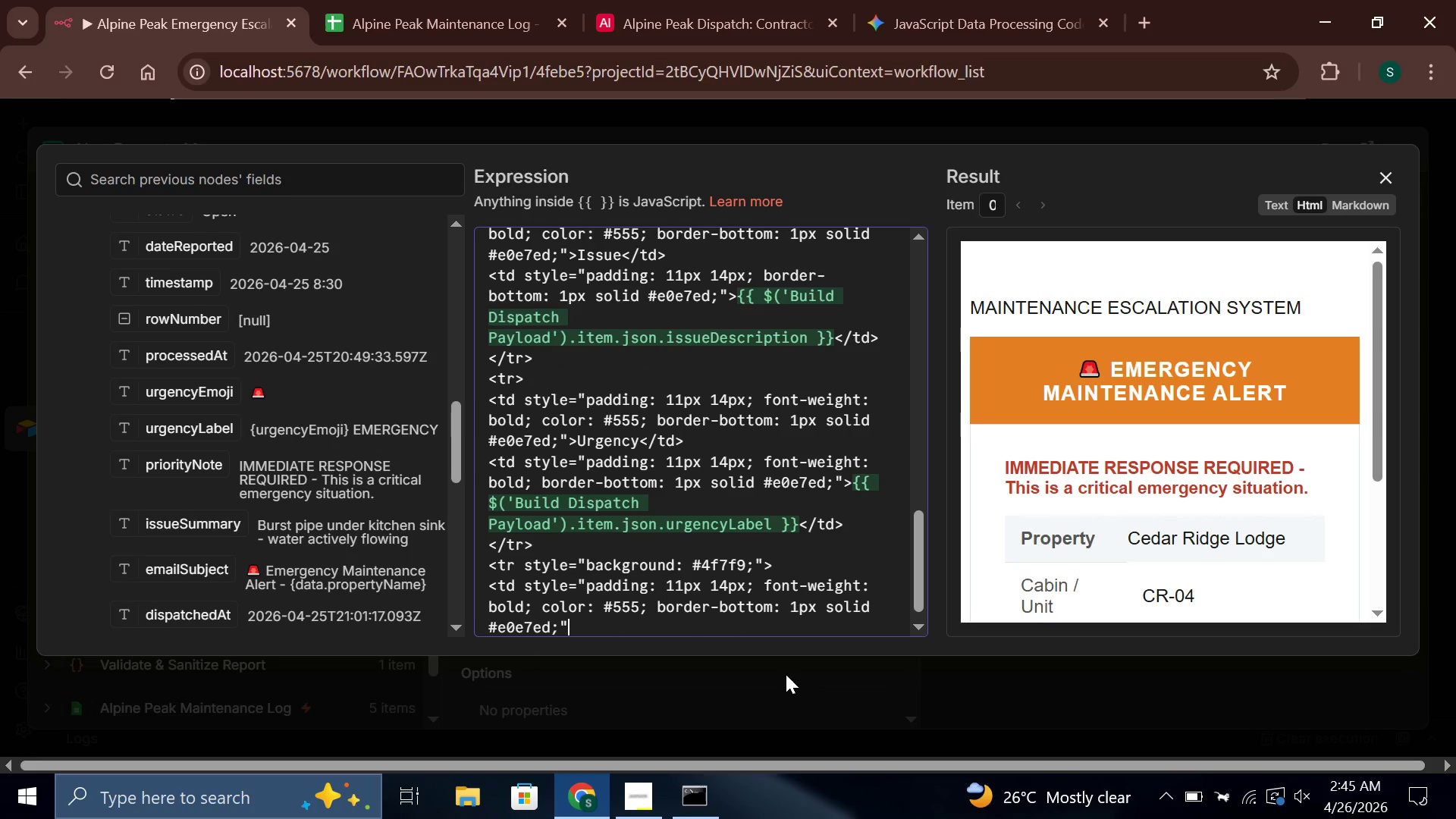 
type(>Reported By</td>)
 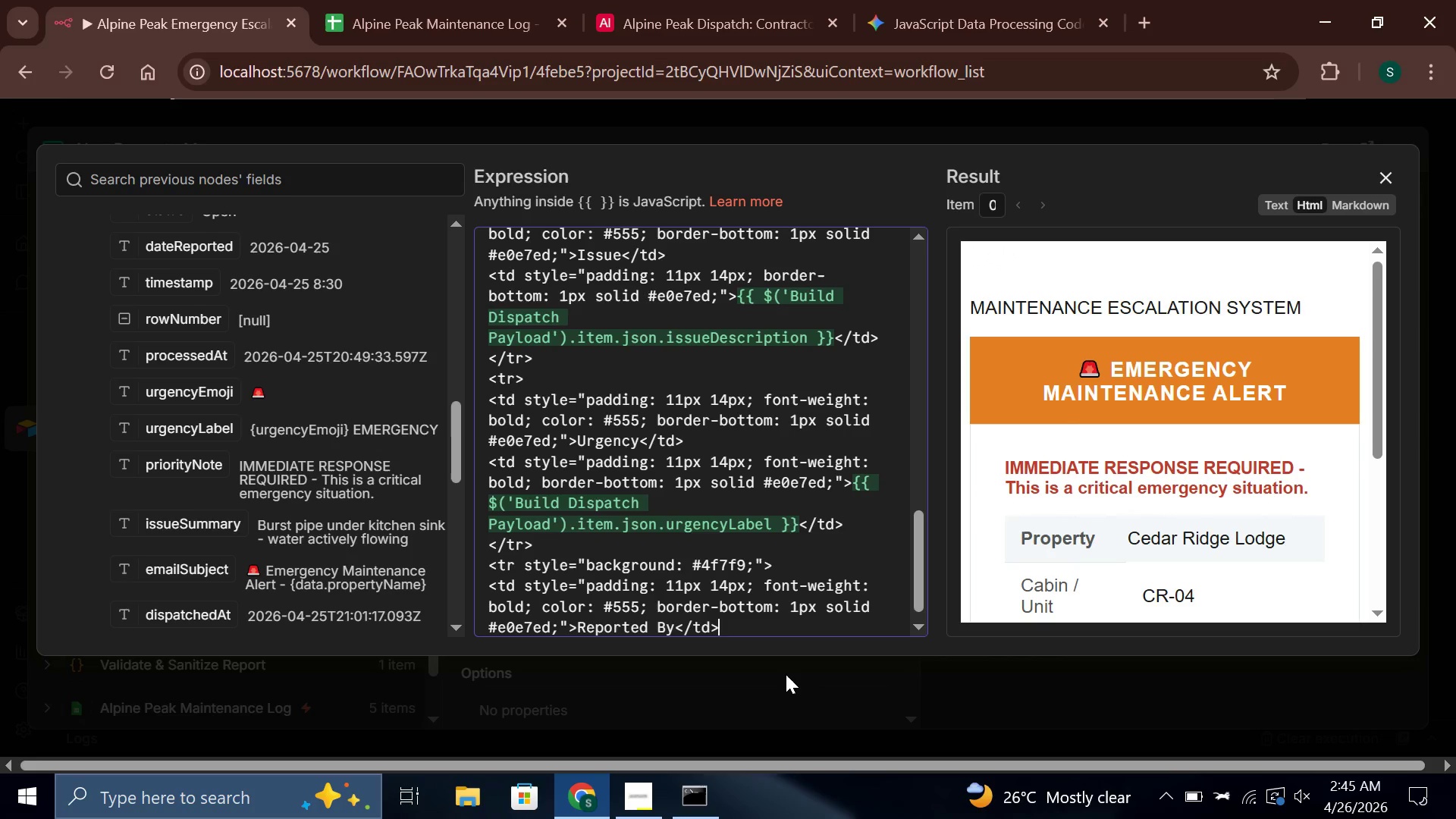 